 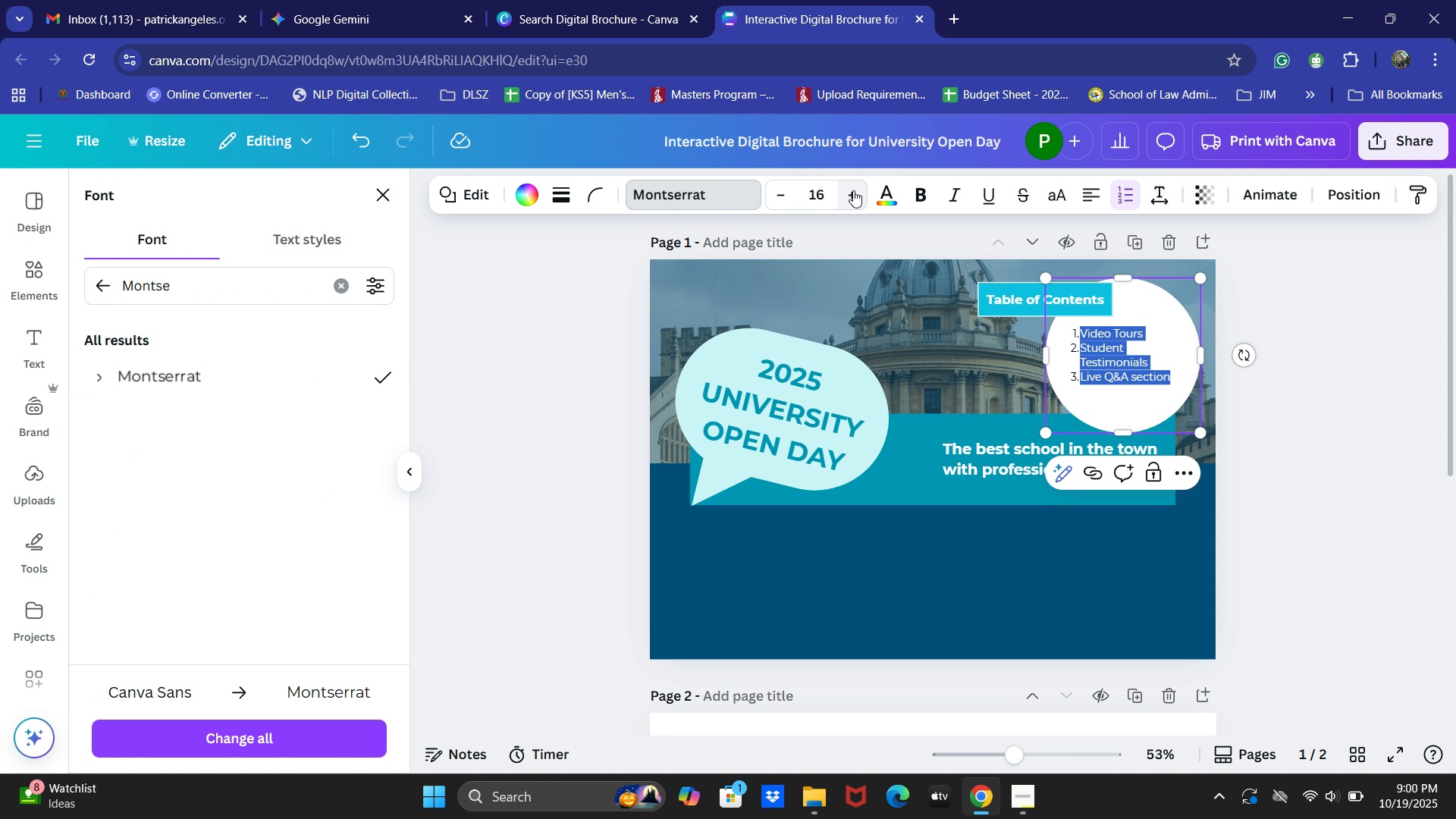 
triple_click([853, 190])
 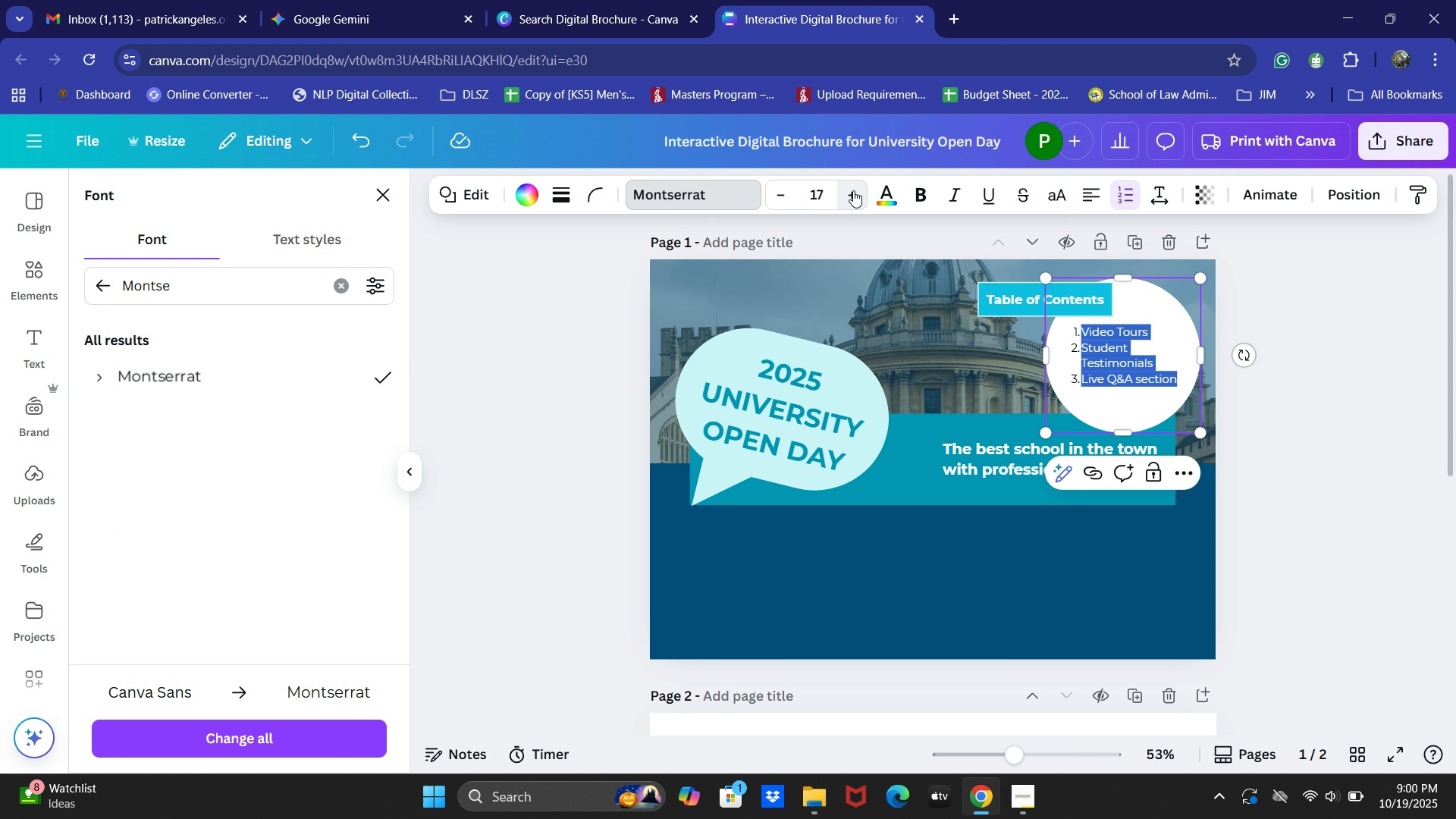 
left_click([853, 190])
 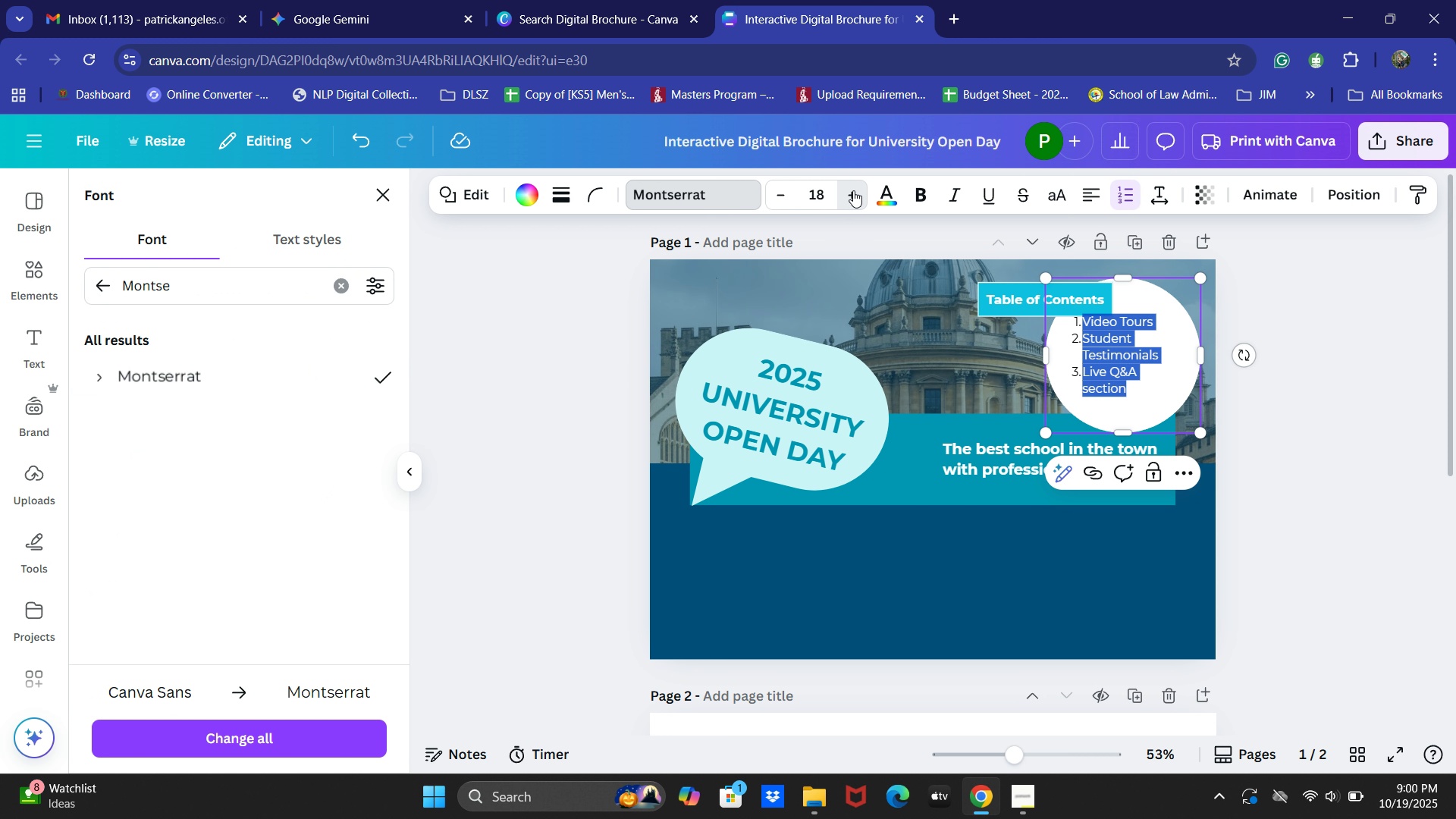 
left_click([853, 190])
 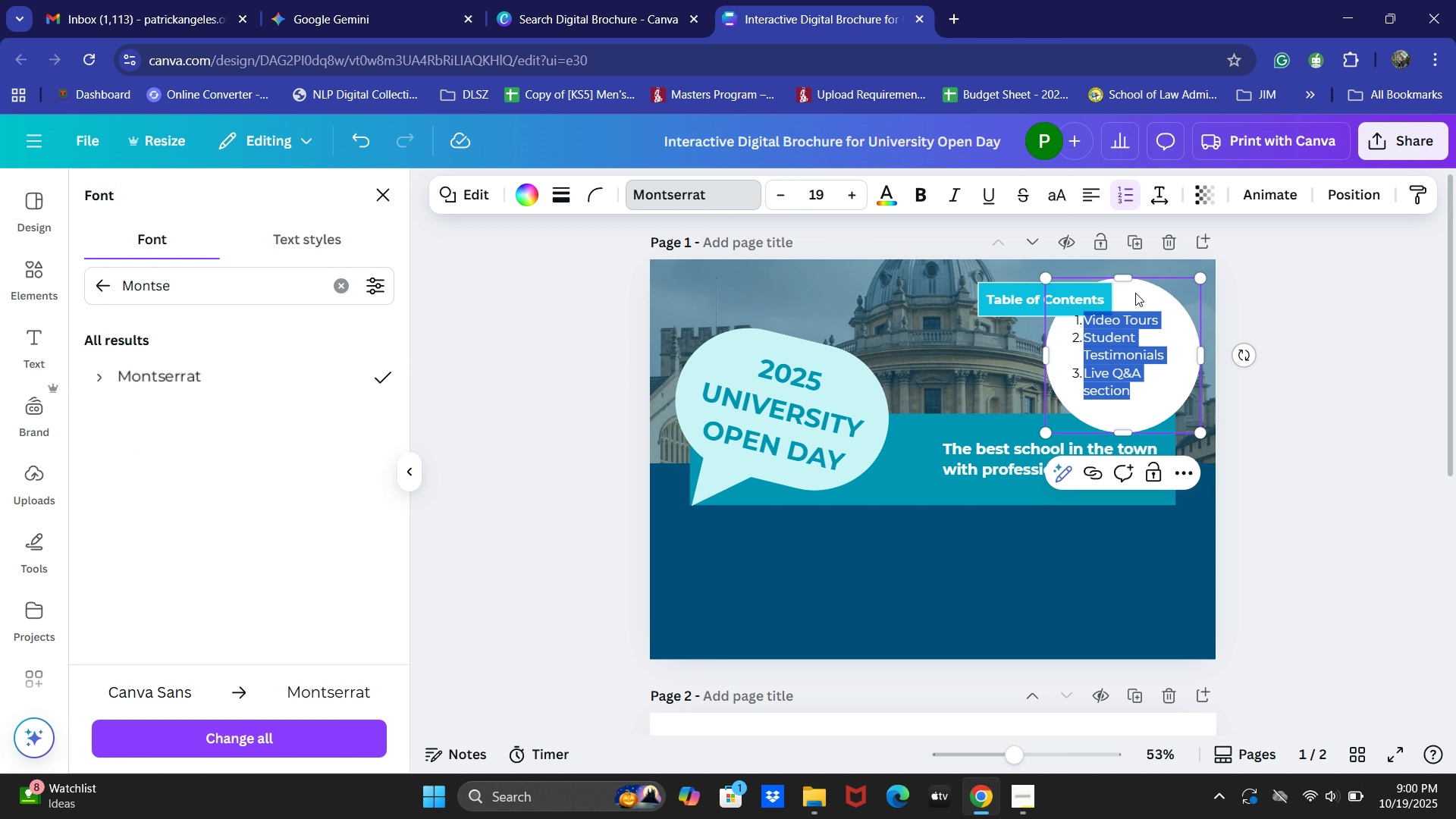 
left_click([1098, 194])
 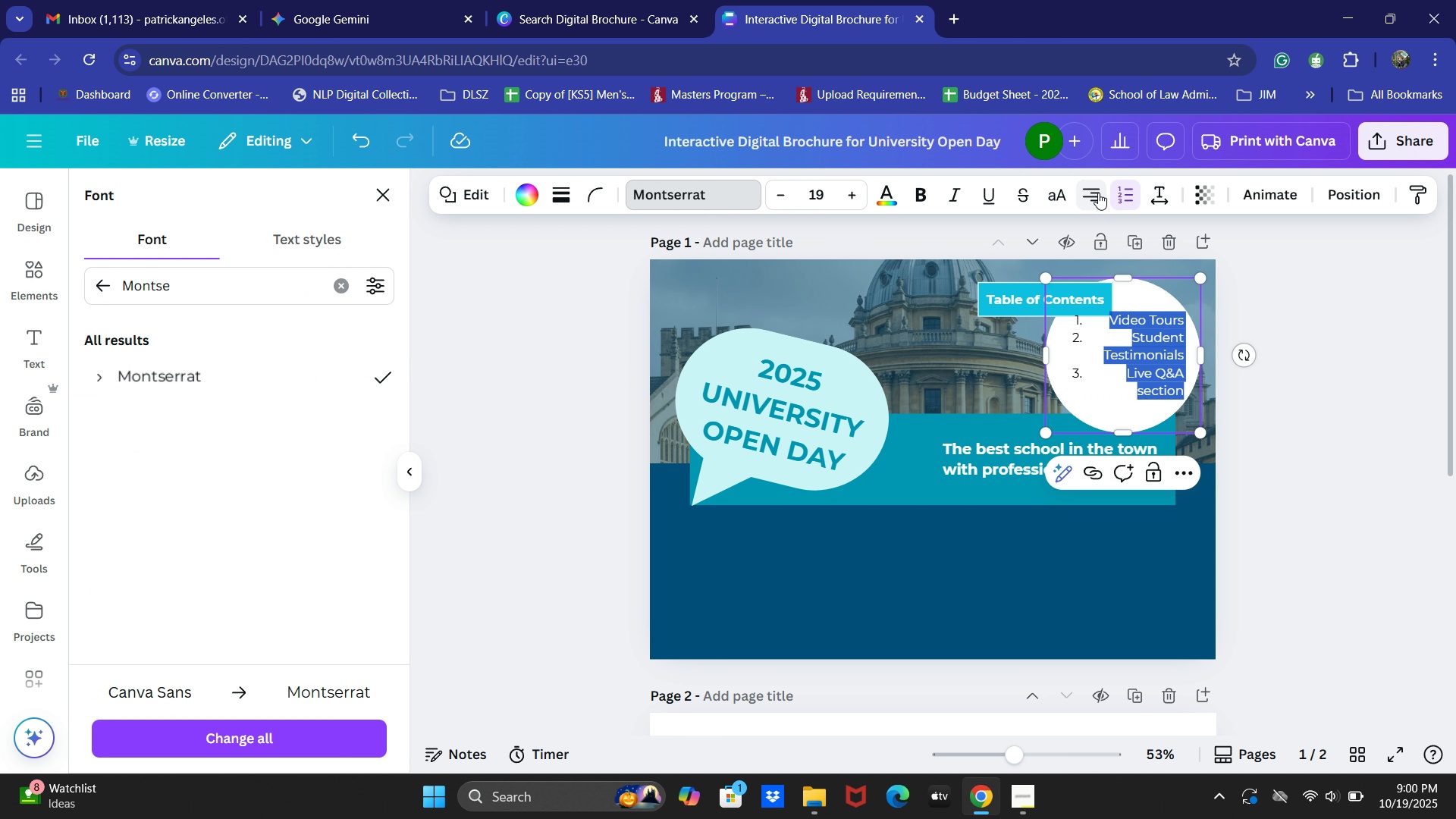 
double_click([1098, 193])
 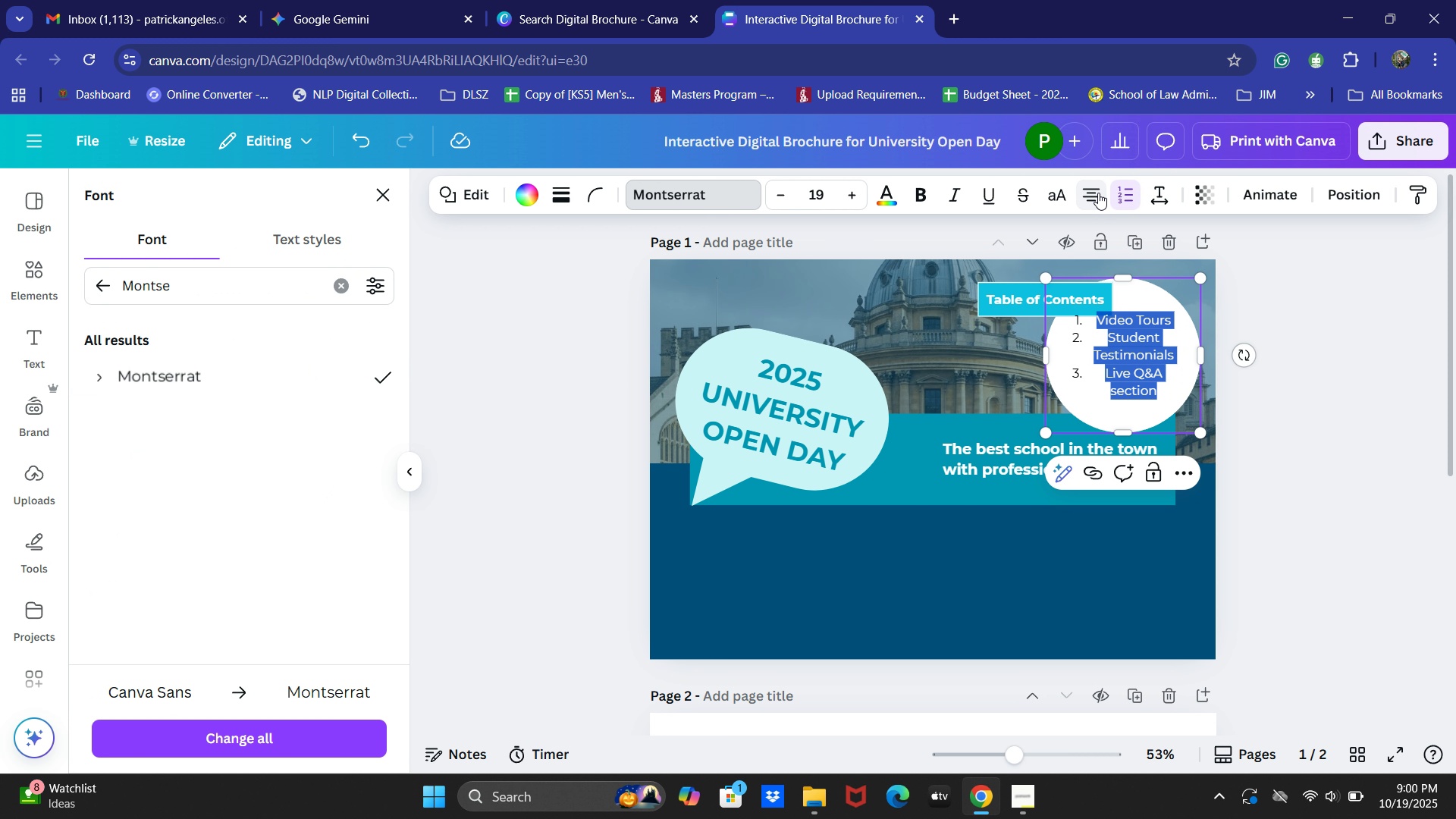 
left_click([1098, 193])
 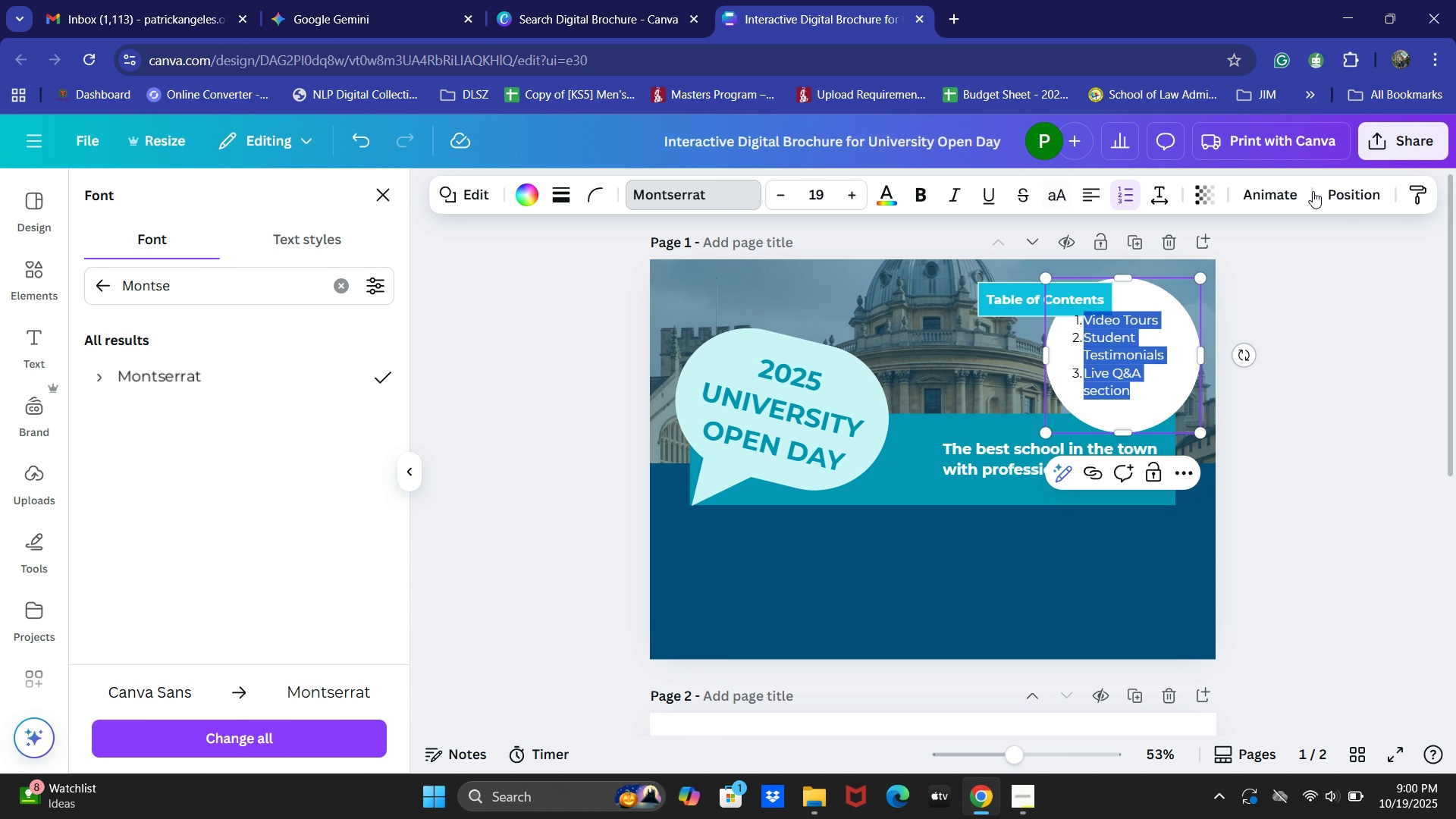 
left_click([1341, 193])
 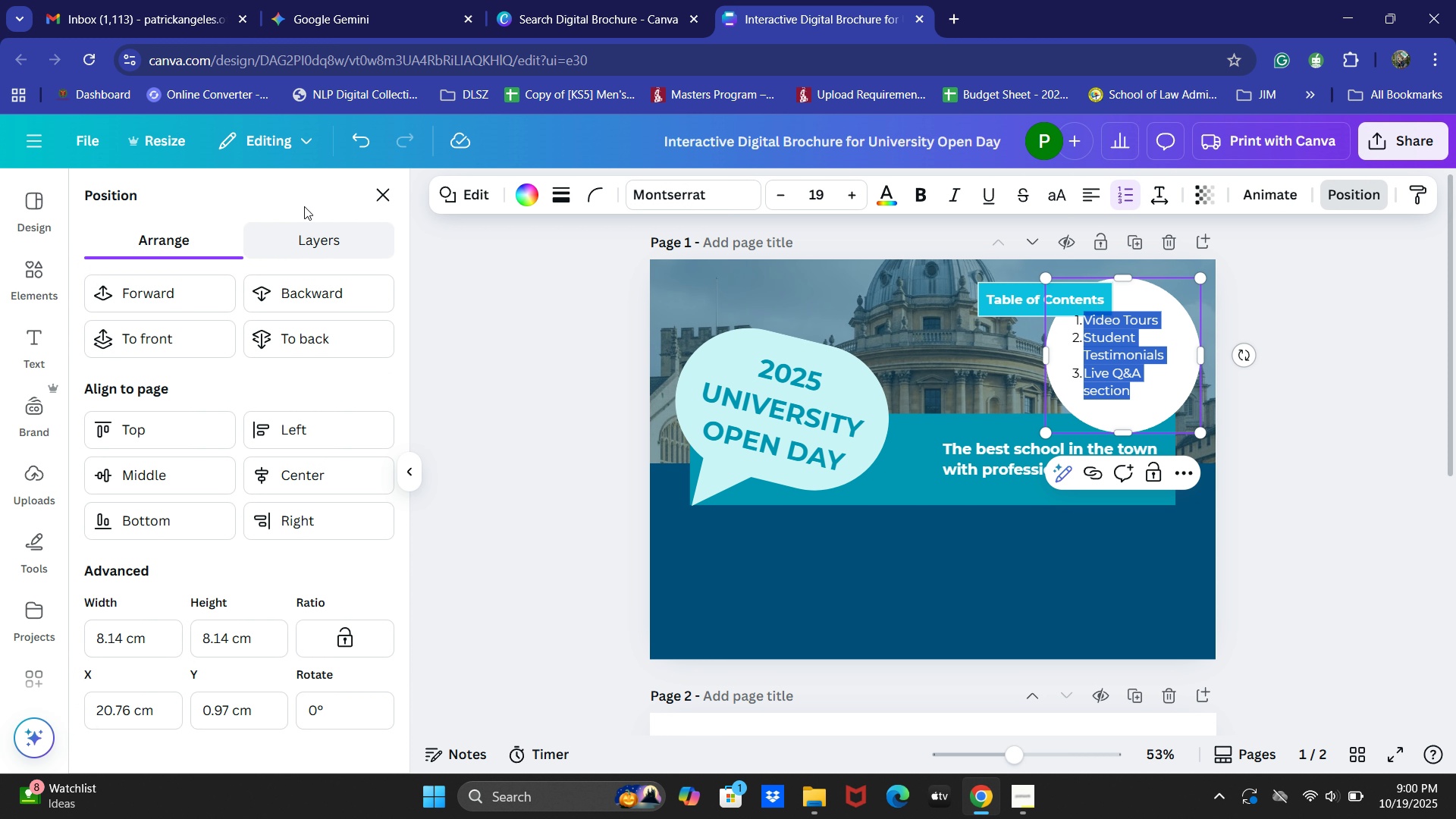 
left_click([382, 210])
 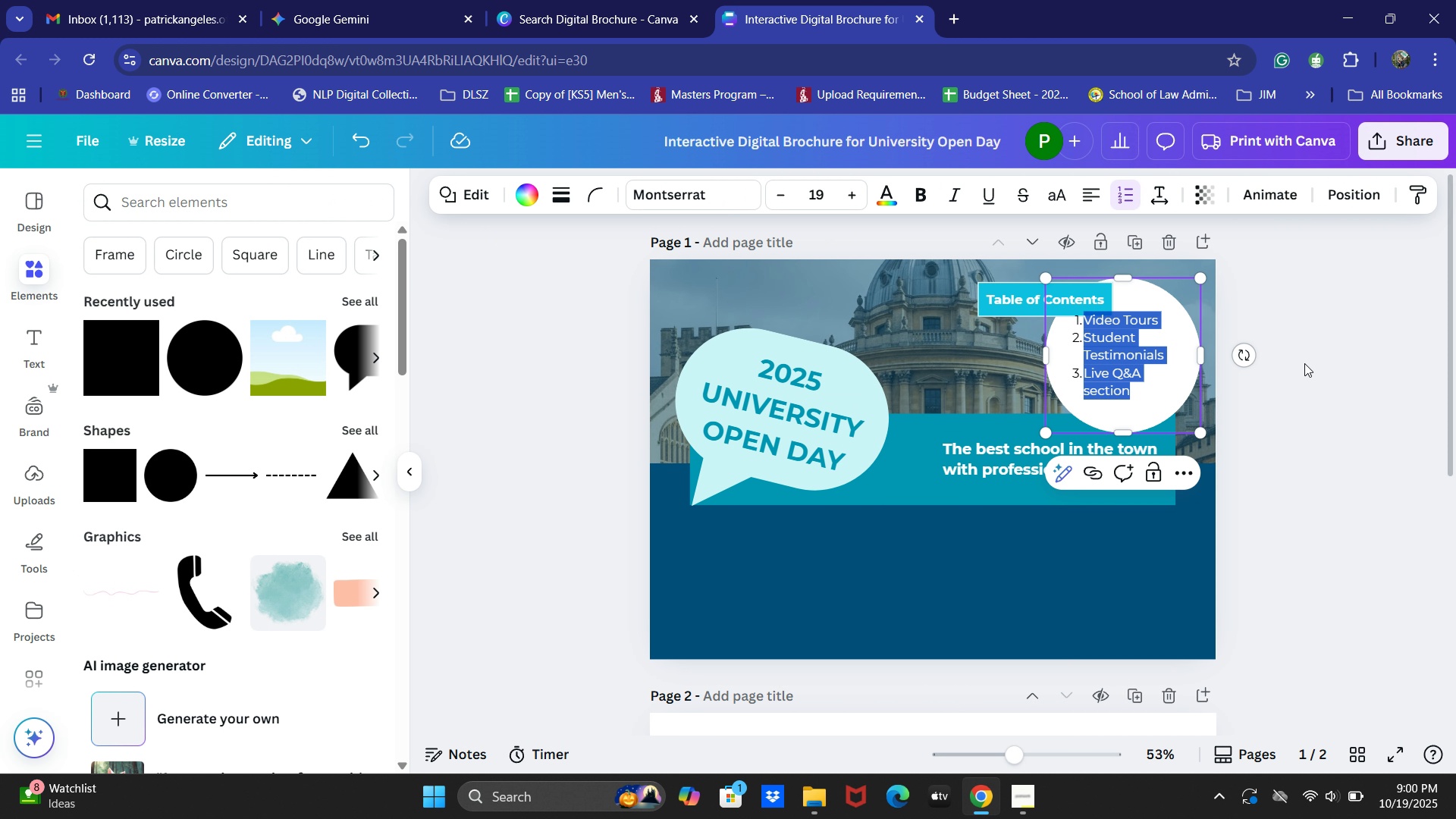 
double_click([1127, 347])
 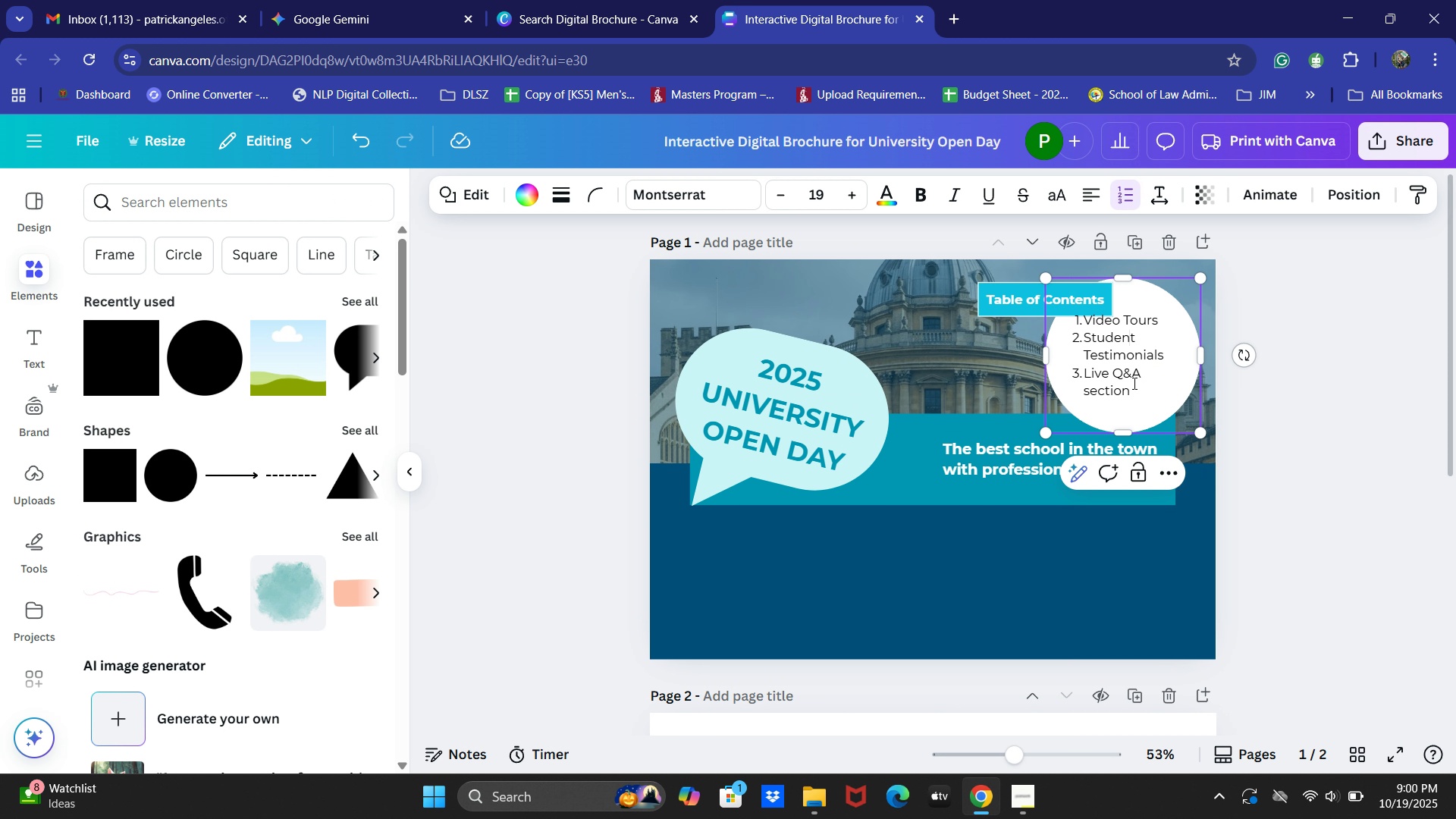 
key(Control+A)
 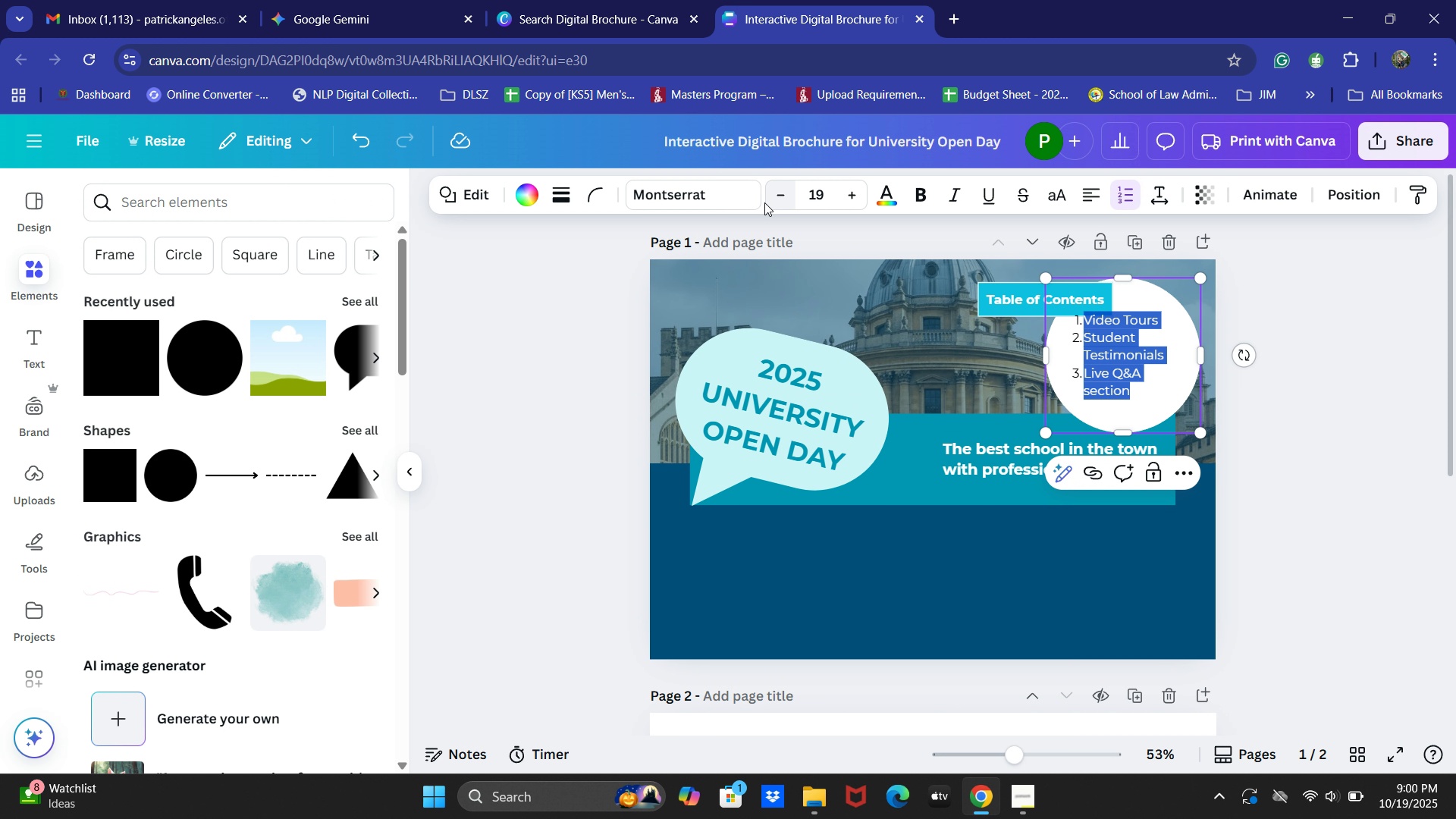 
left_click([774, 197])
 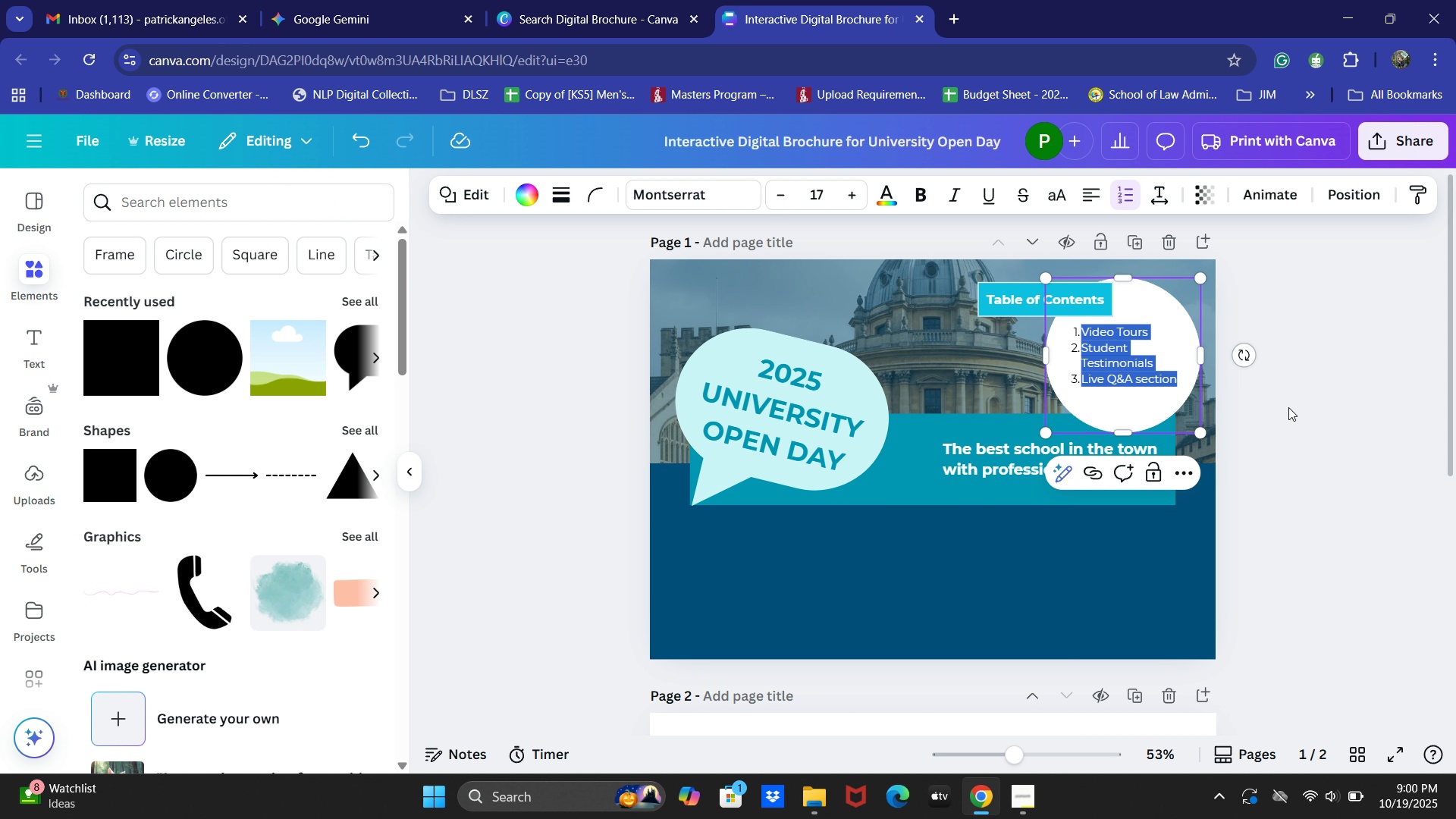 
left_click_drag(start_coordinate=[1302, 358], to_coordinate=[1307, 358])
 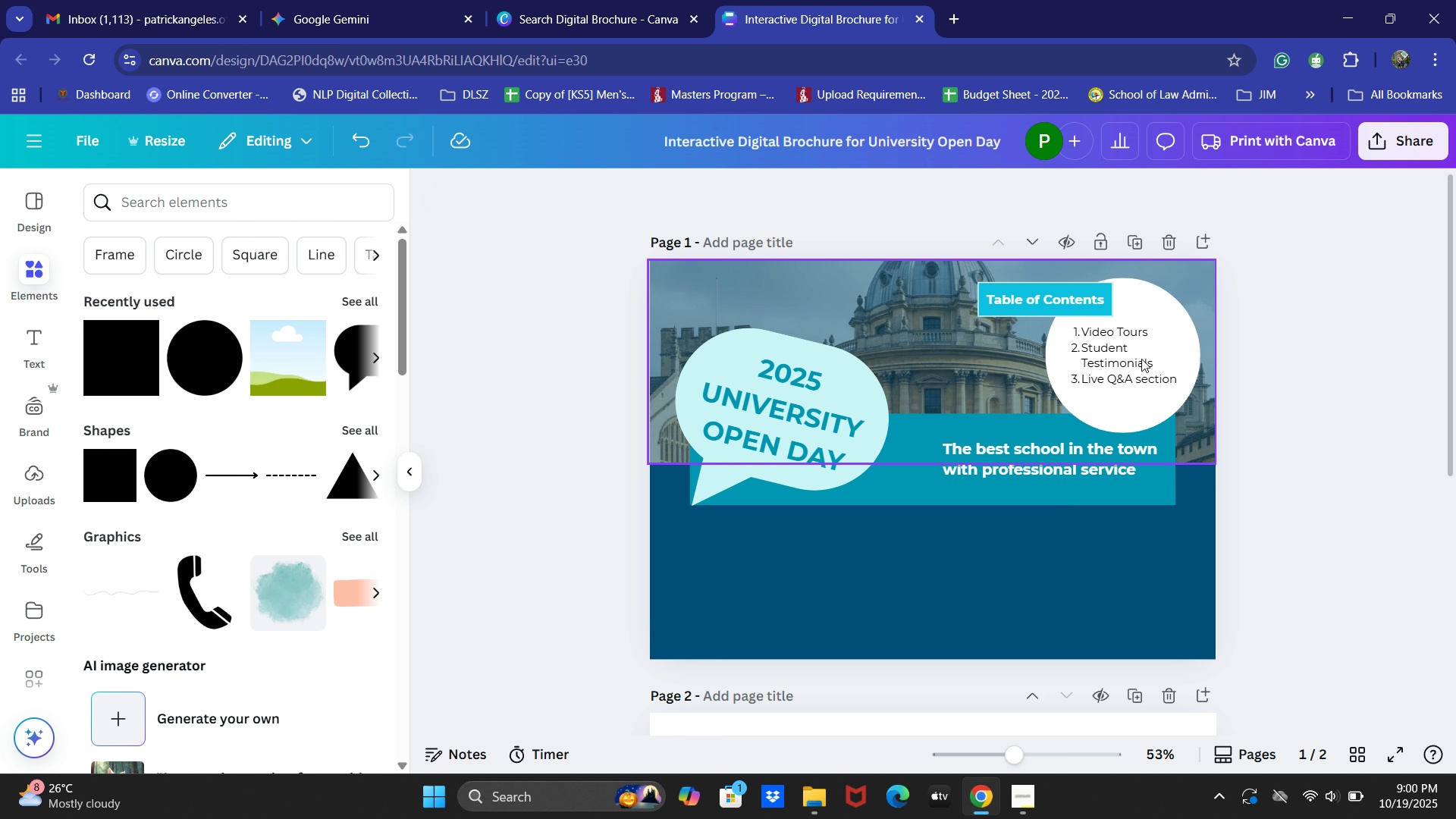 
left_click([1115, 356])
 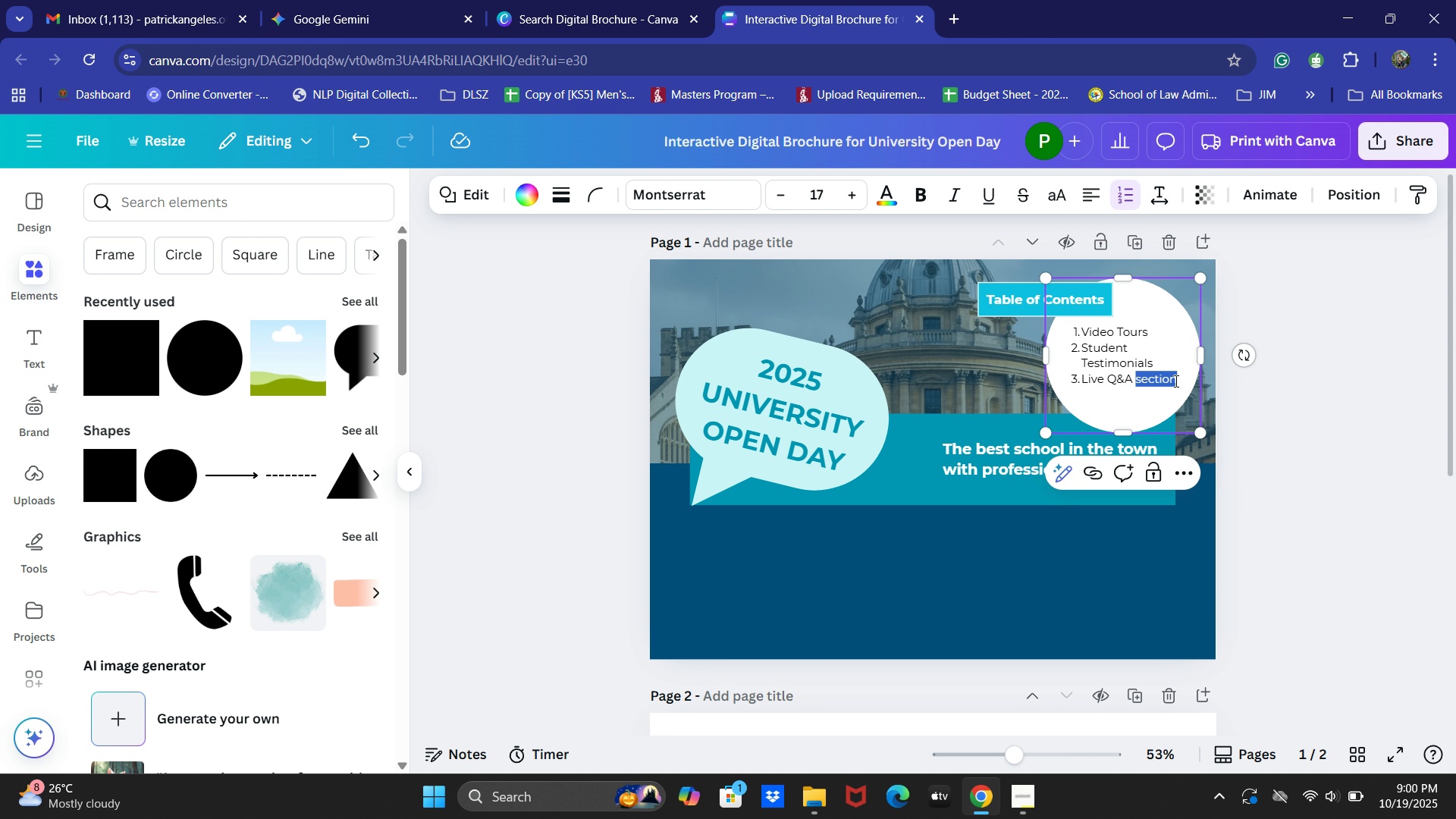 
double_click([1175, 381])
 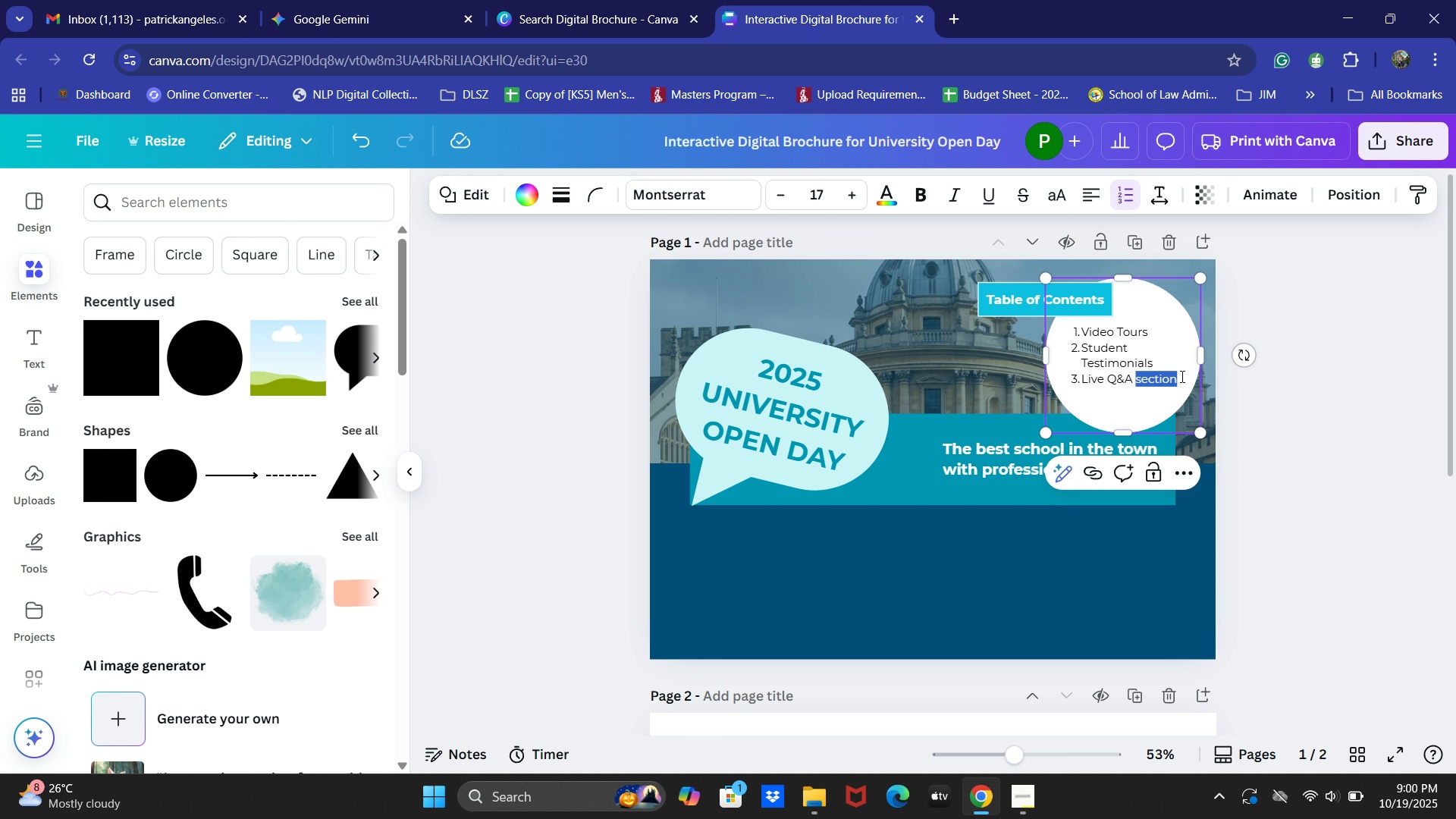 
left_click([1183, 380])
 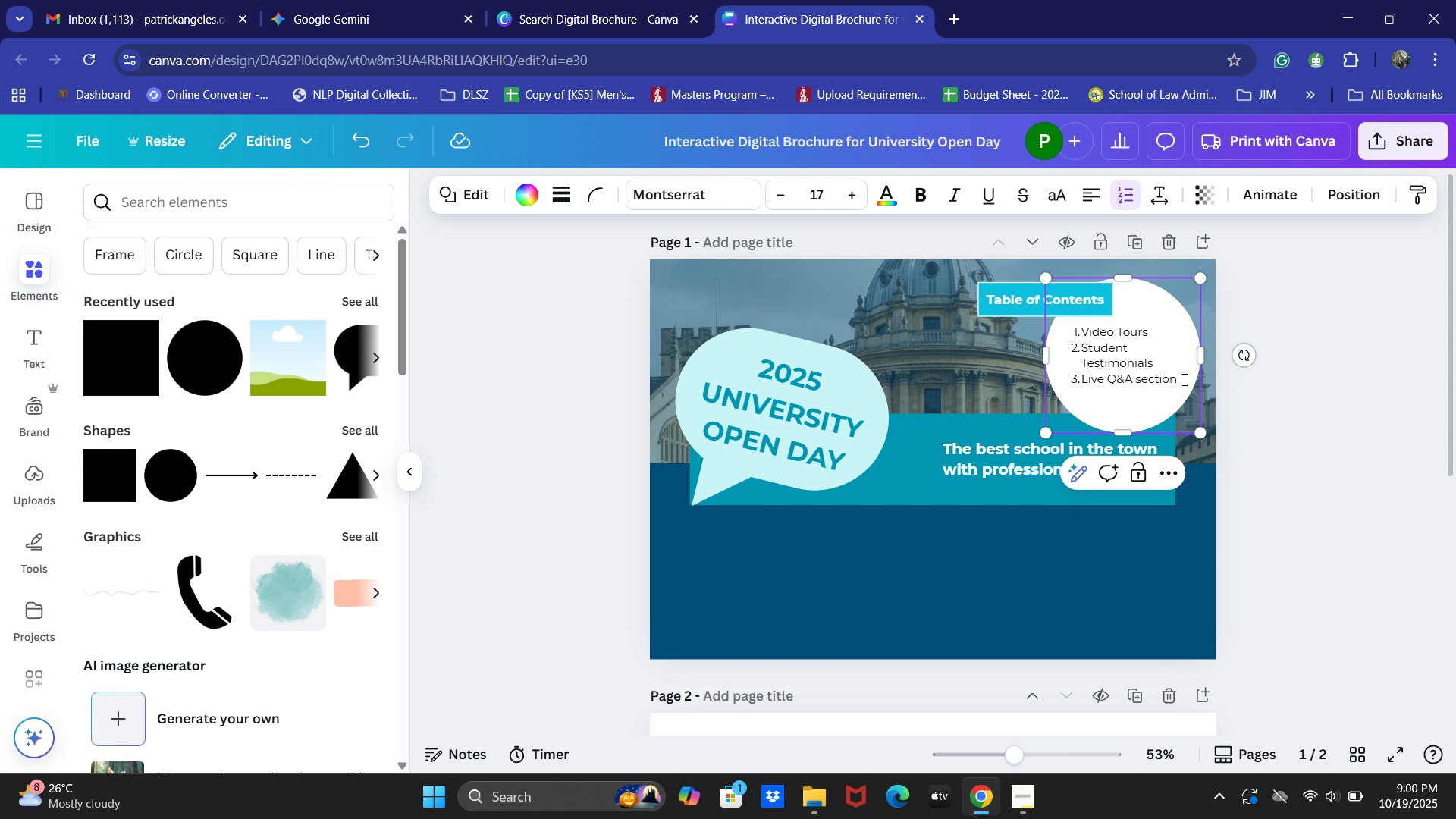 
left_click_drag(start_coordinate=[1183, 379], to_coordinate=[1178, 378])
 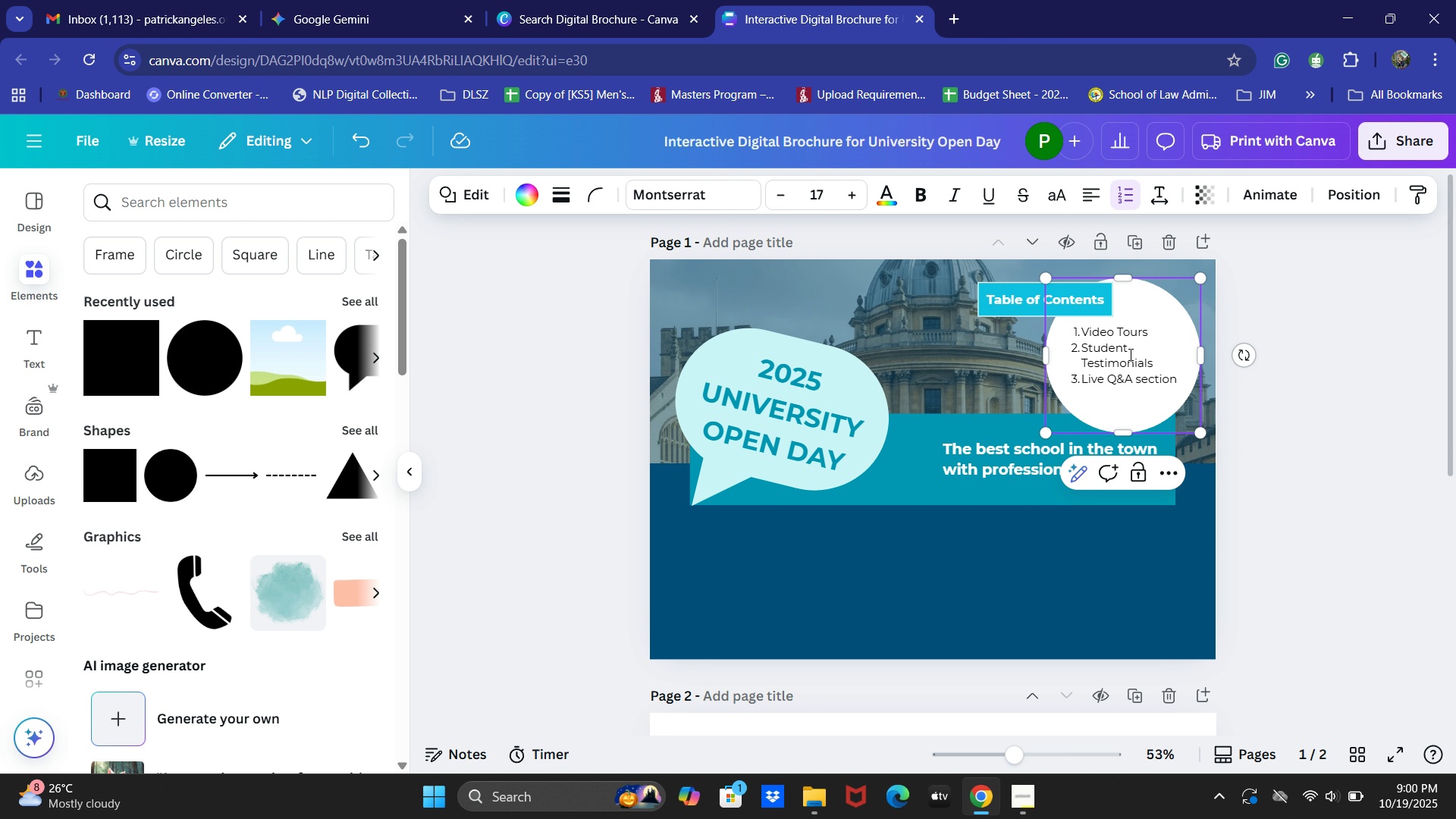 
left_click_drag(start_coordinate=[1180, 378], to_coordinate=[1063, 329])
 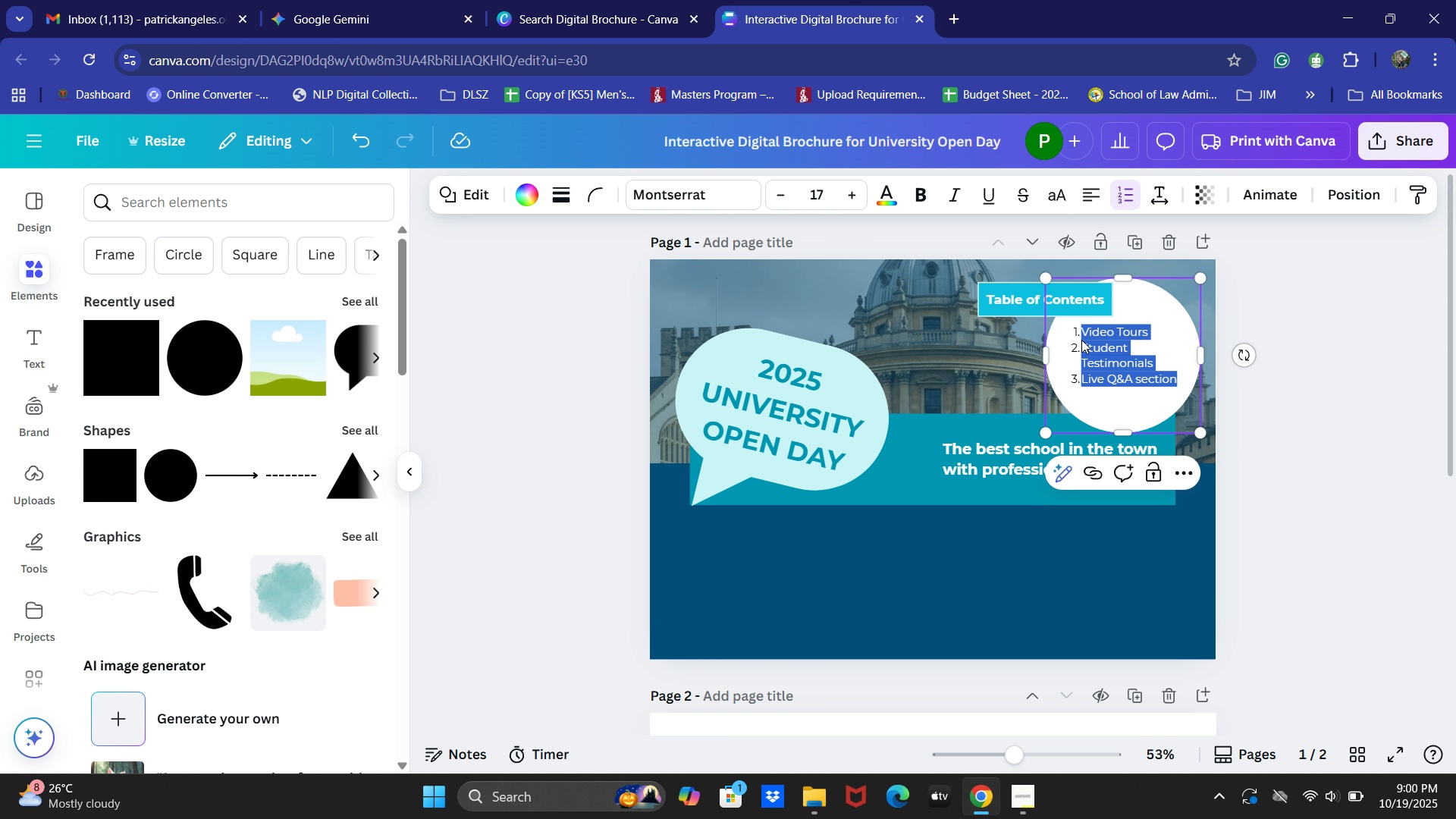 
key(Control+B)
 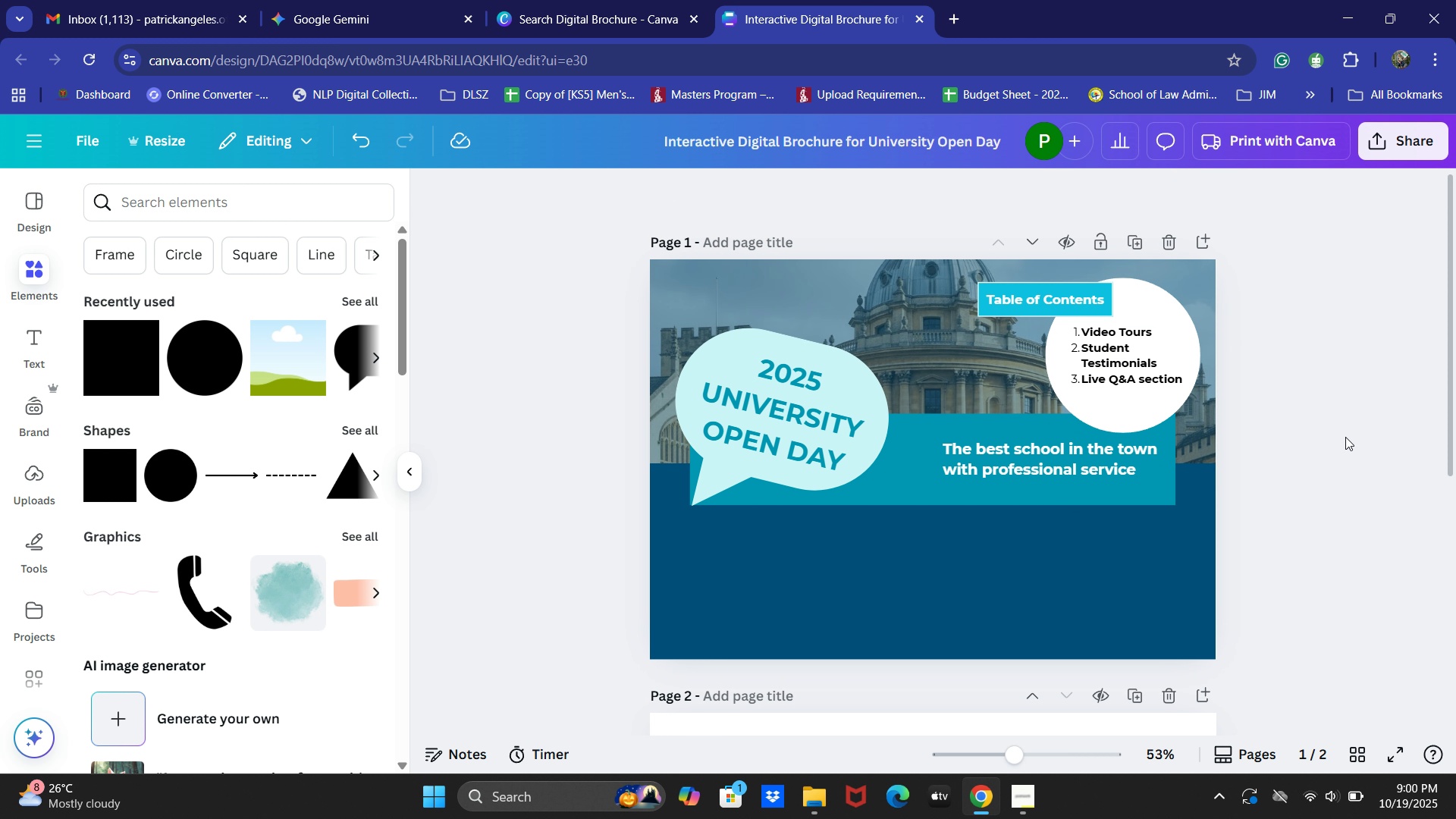 
wait(8.47)
 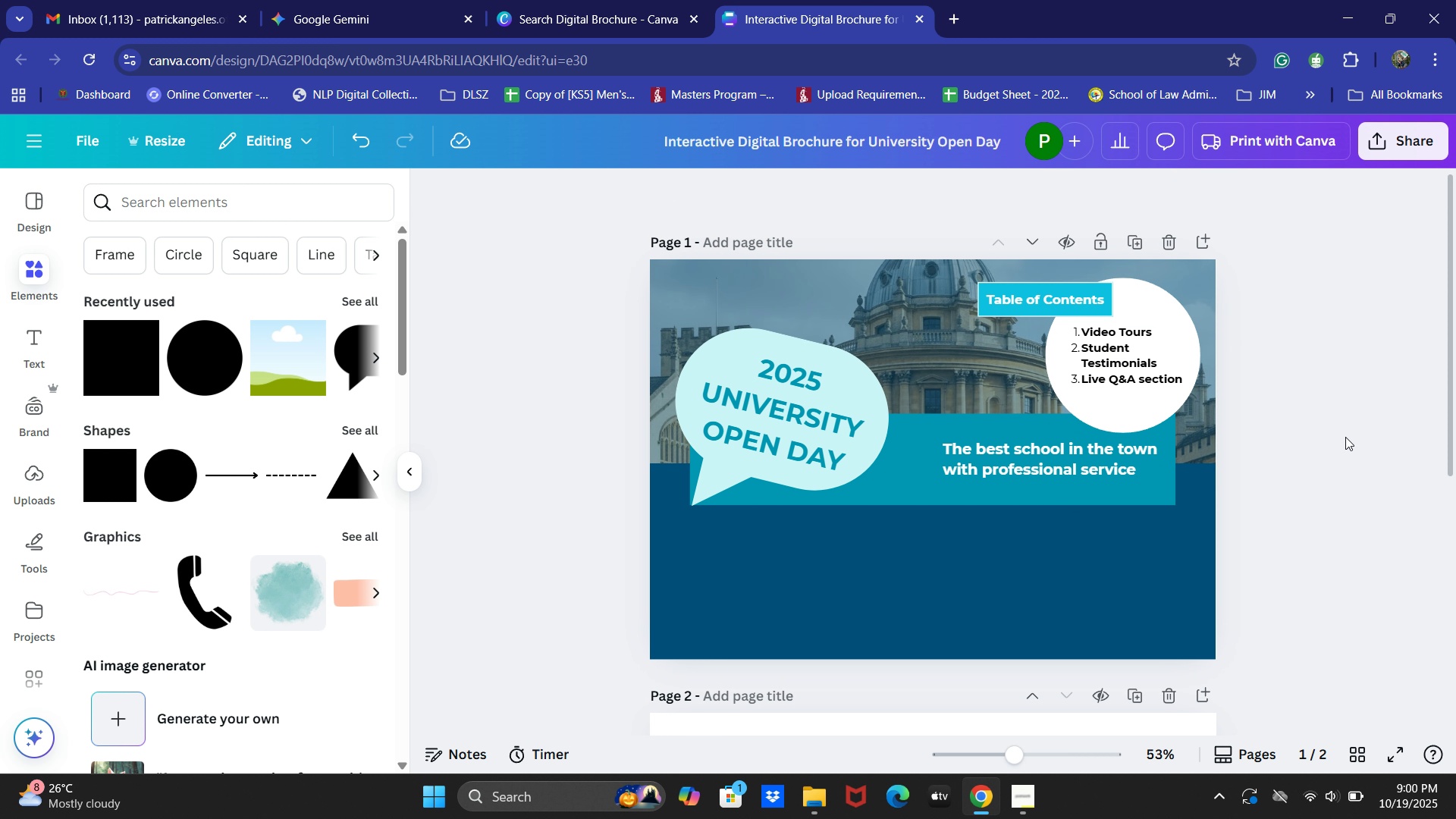 
key(Alt+Control+Tab)